 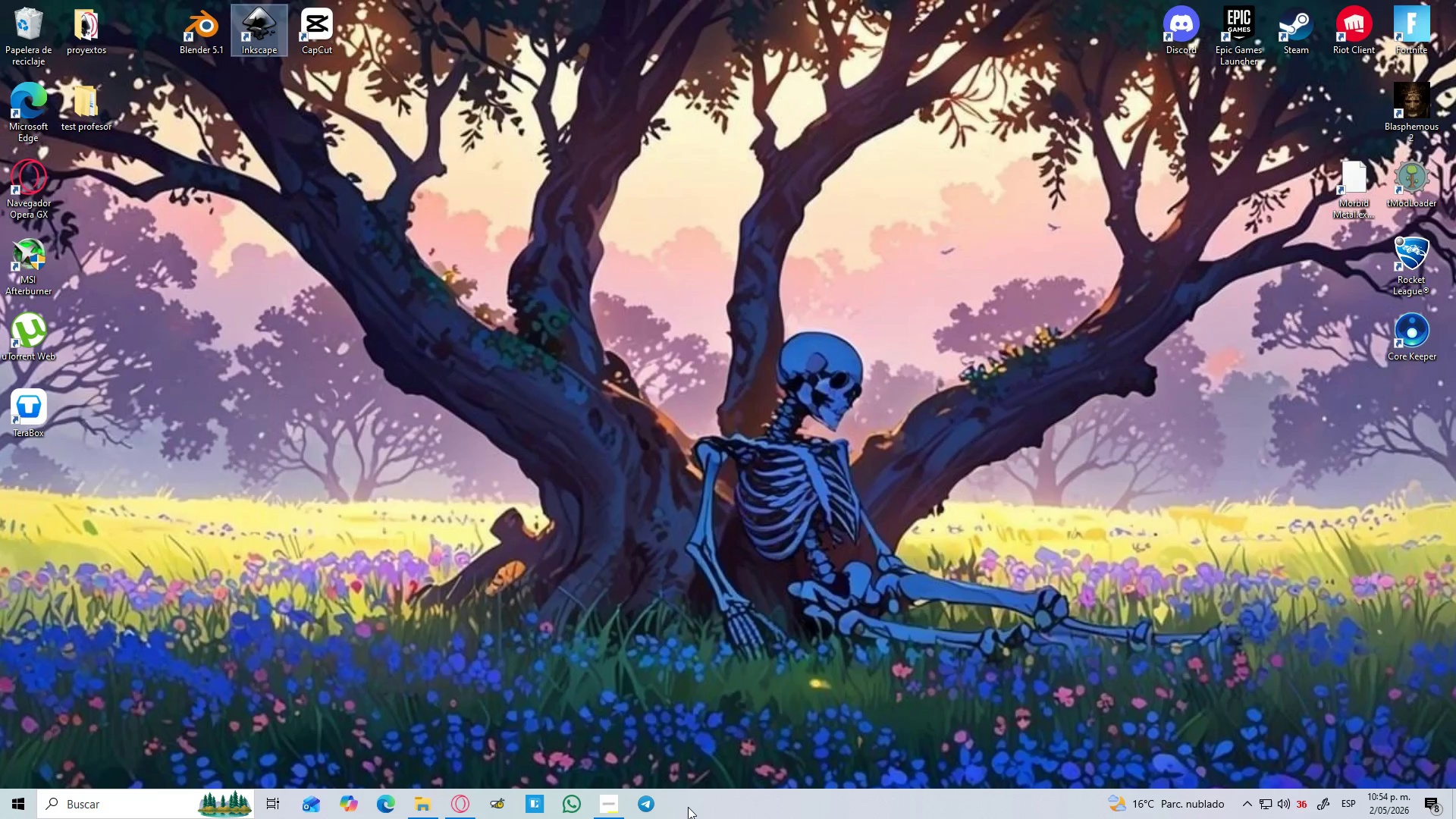 
left_click([1448, 9])
 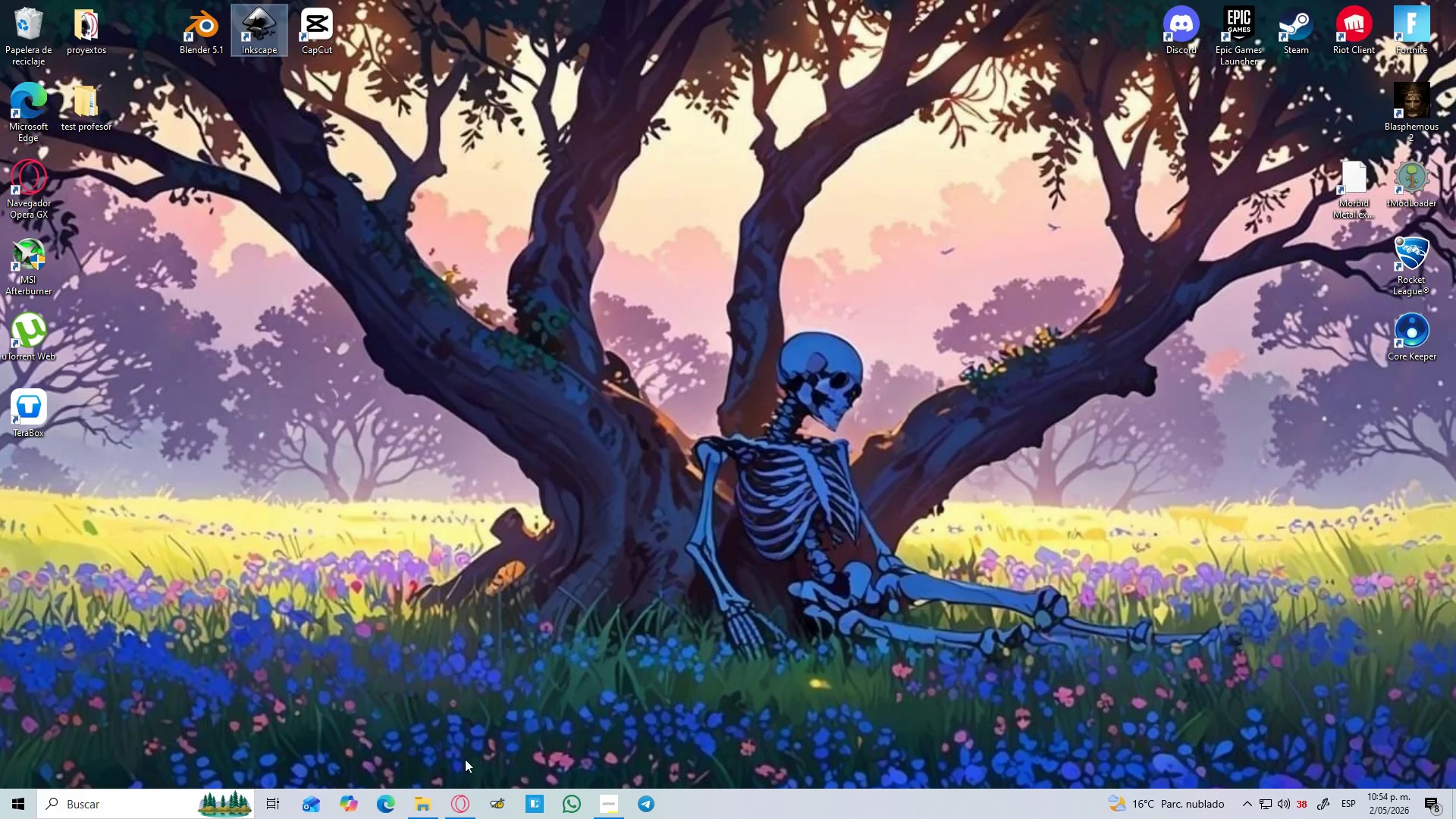 
left_click([410, 804])
 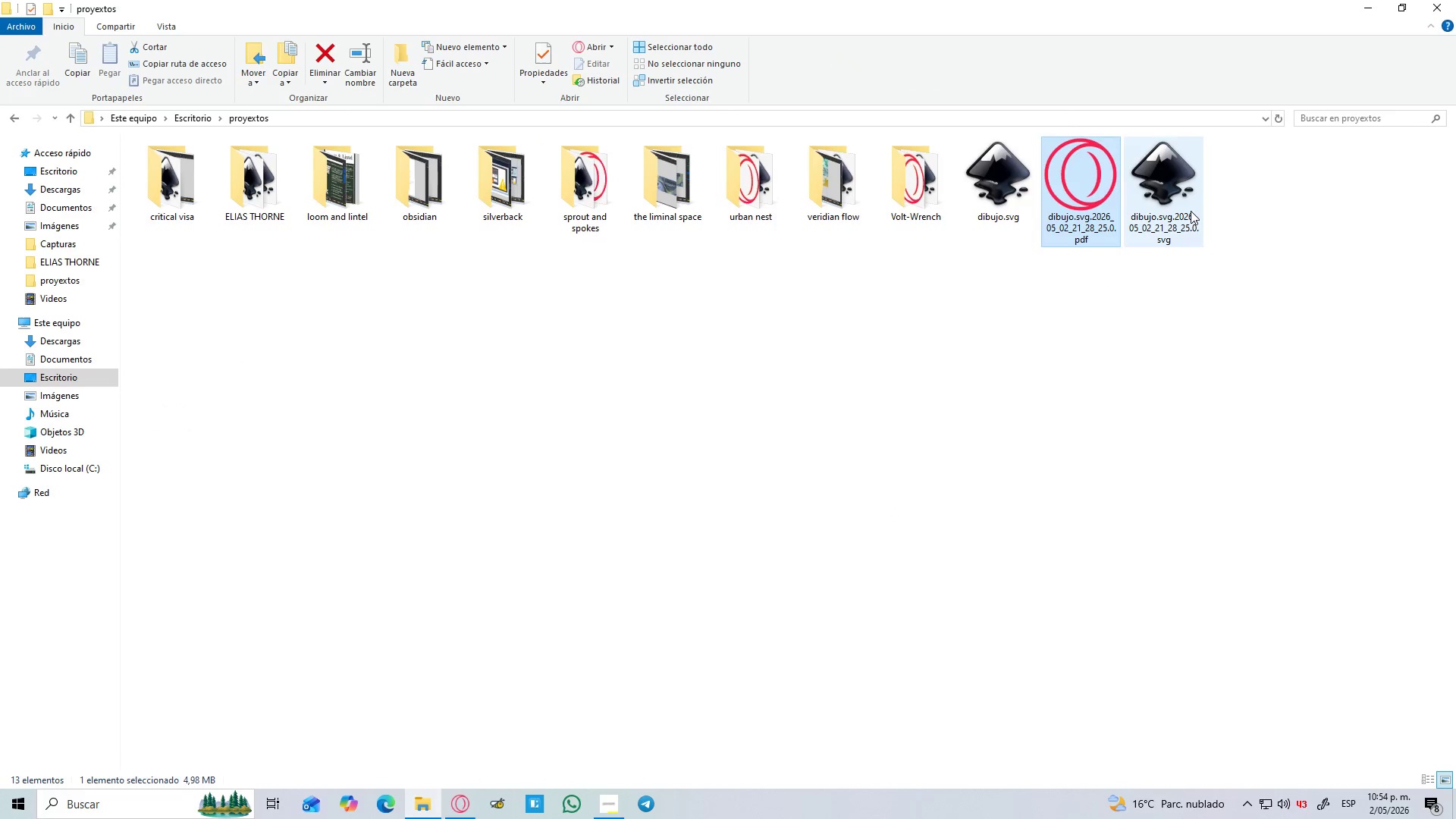 
double_click([1191, 211])
 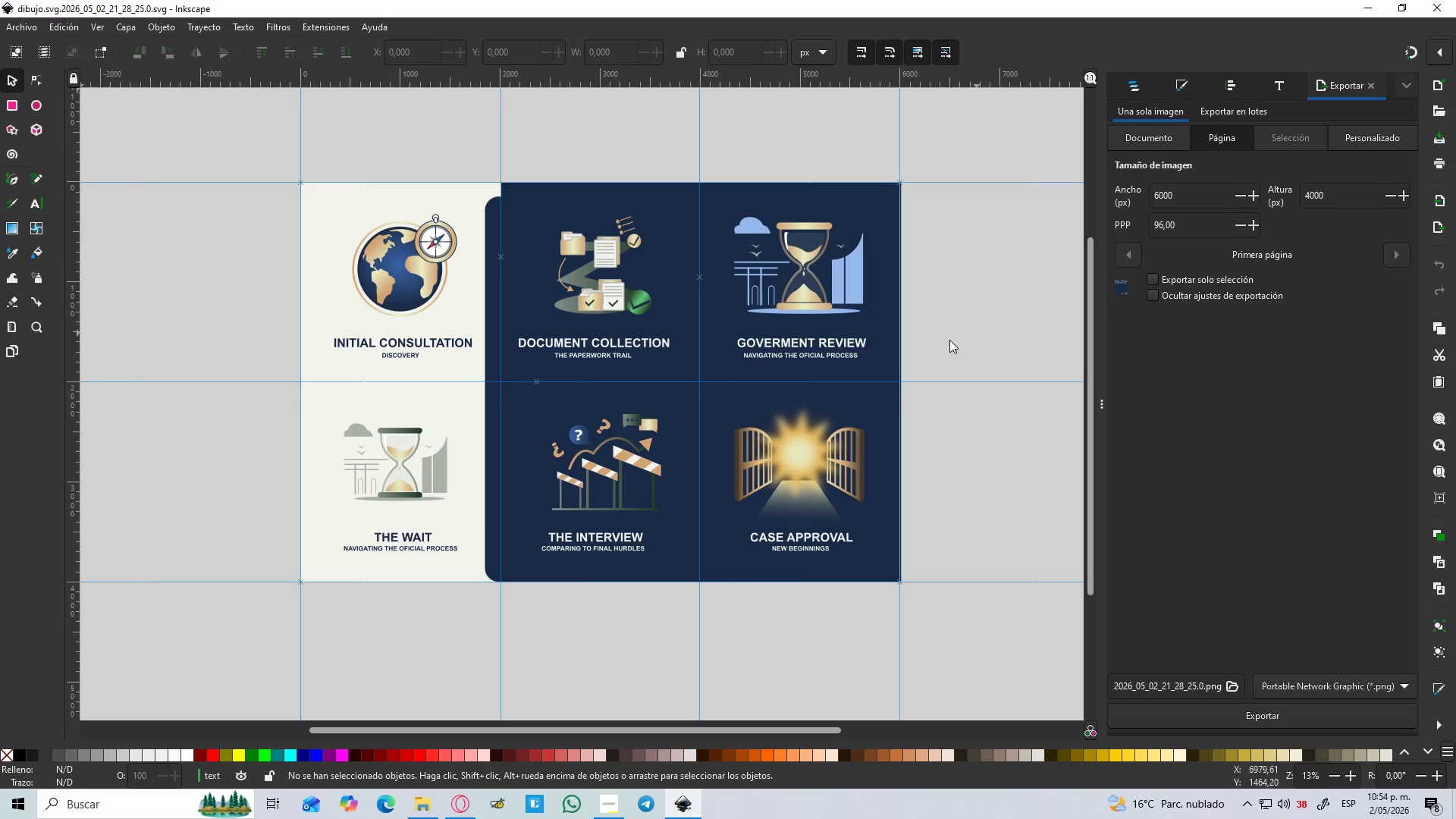 
wait(5.62)
 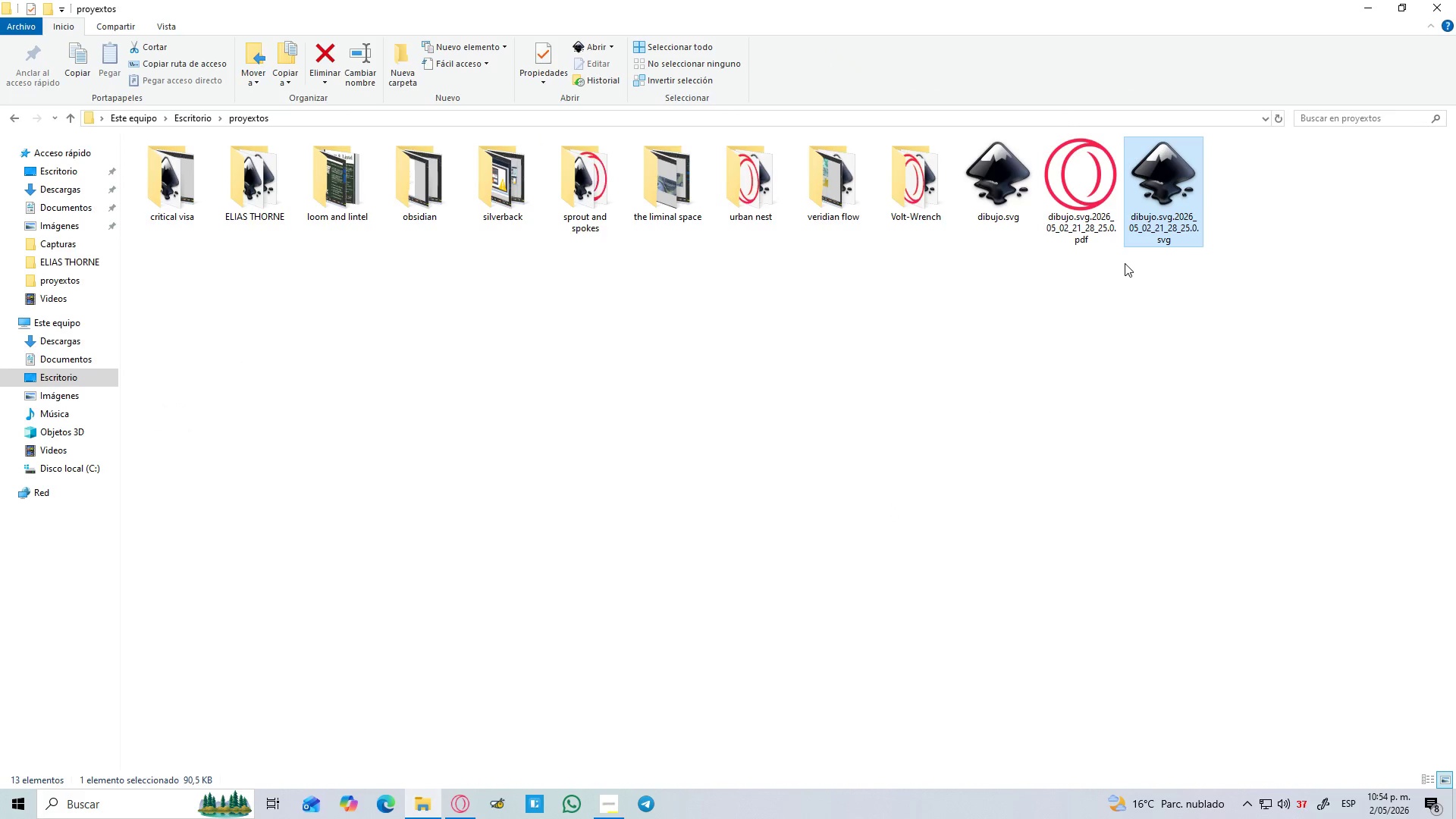 
left_click([427, 811])
 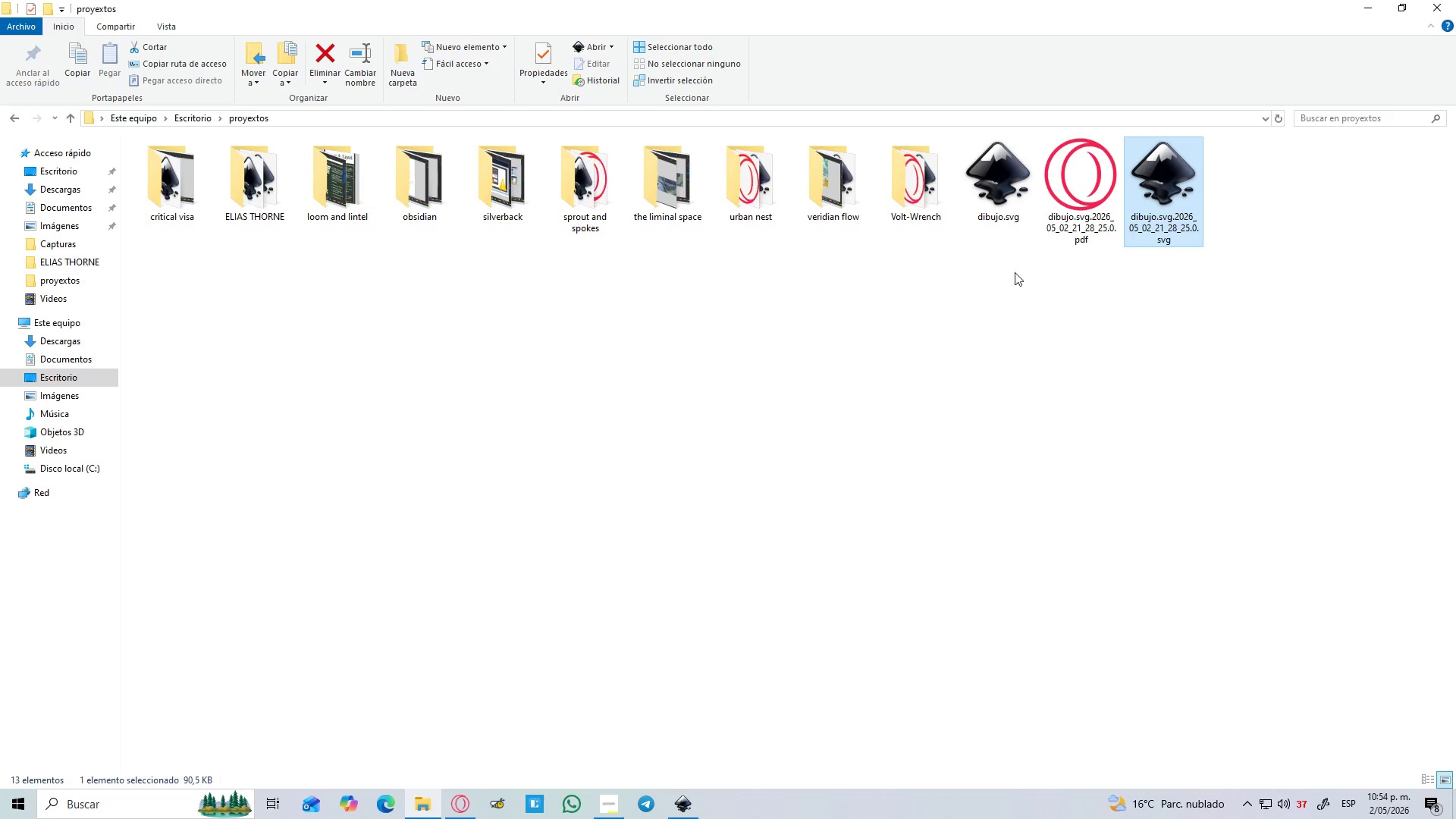 
left_click([1027, 150])
 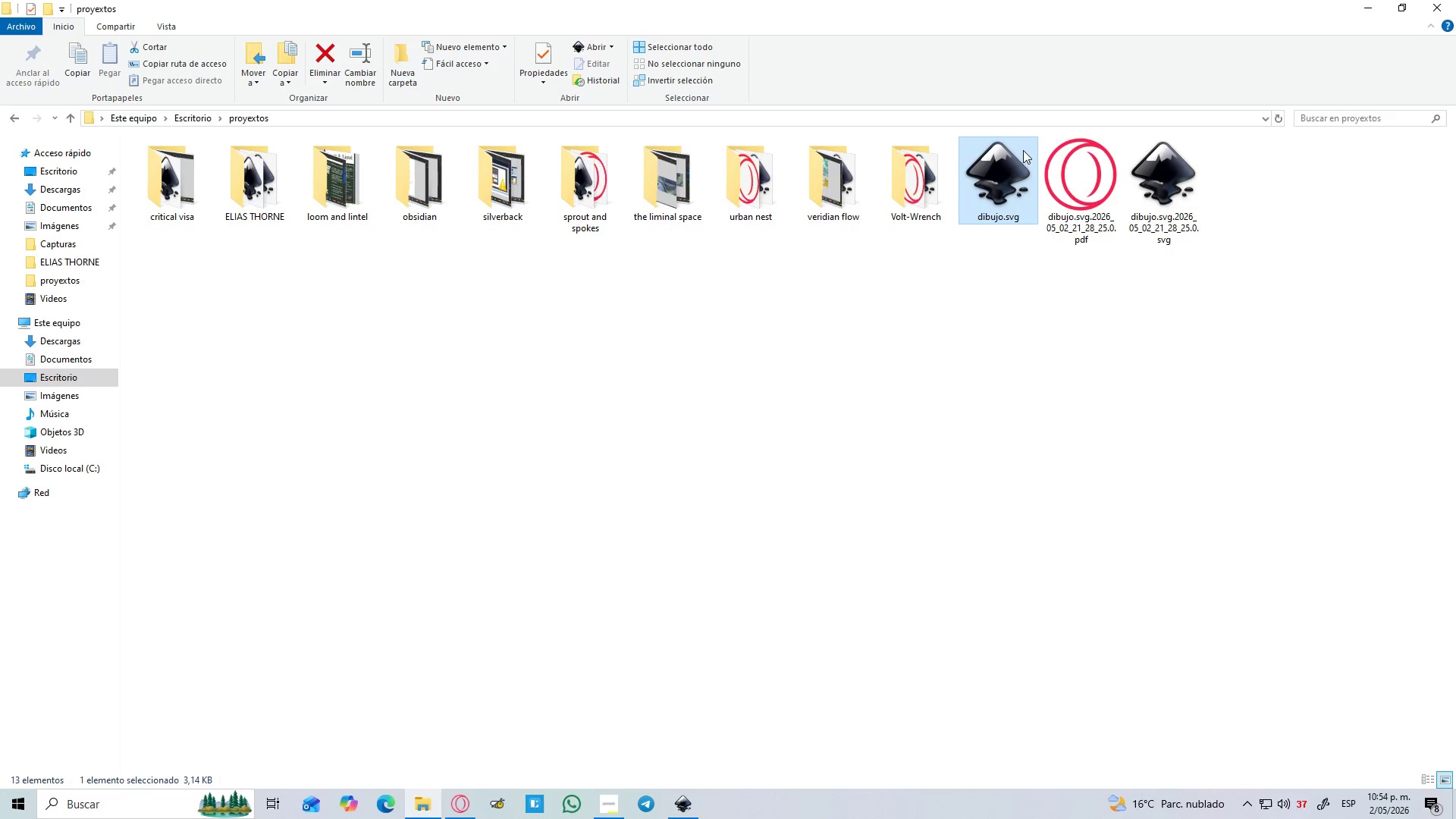 
key(Delete)
 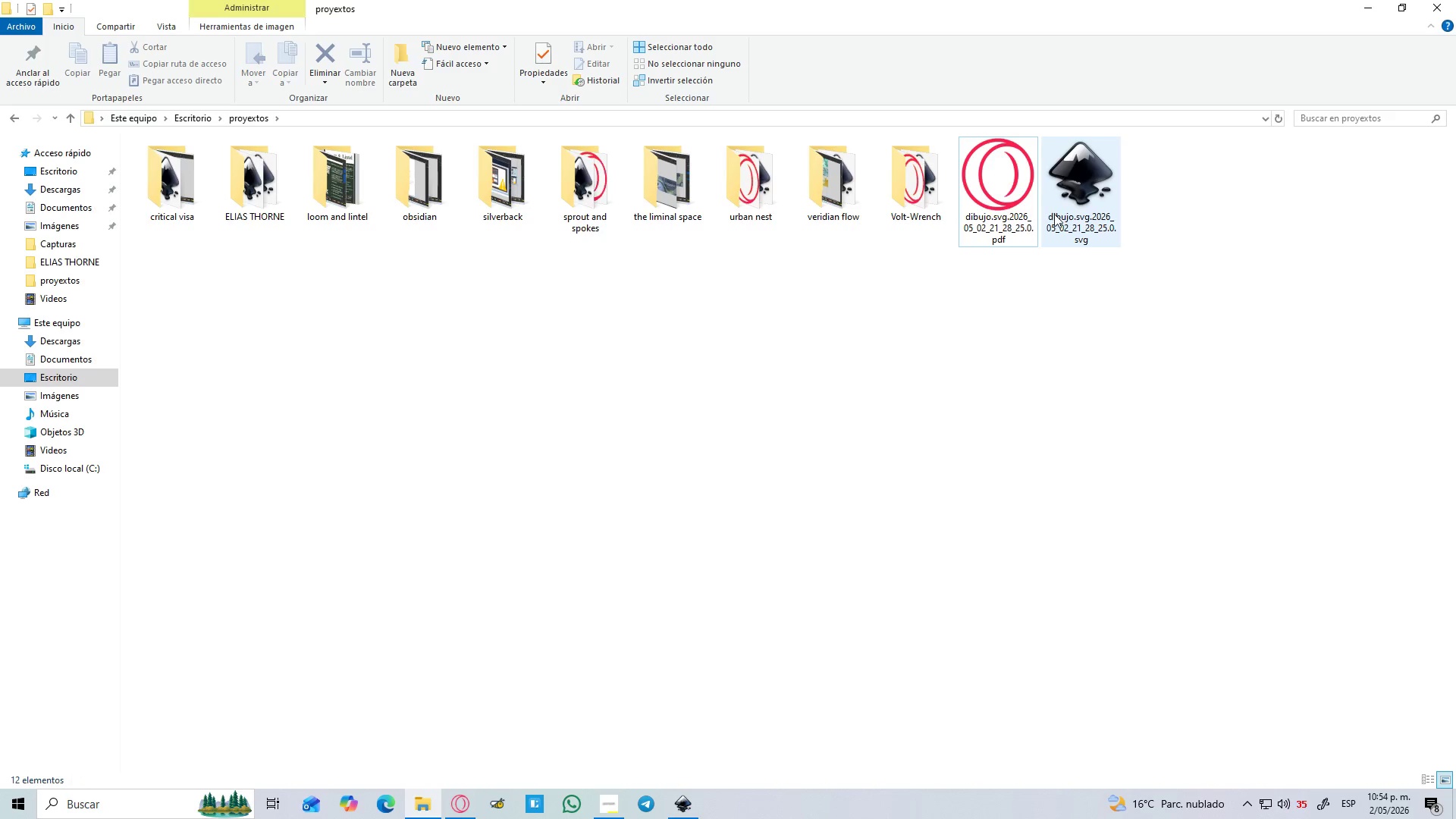 
left_click([1068, 210])
 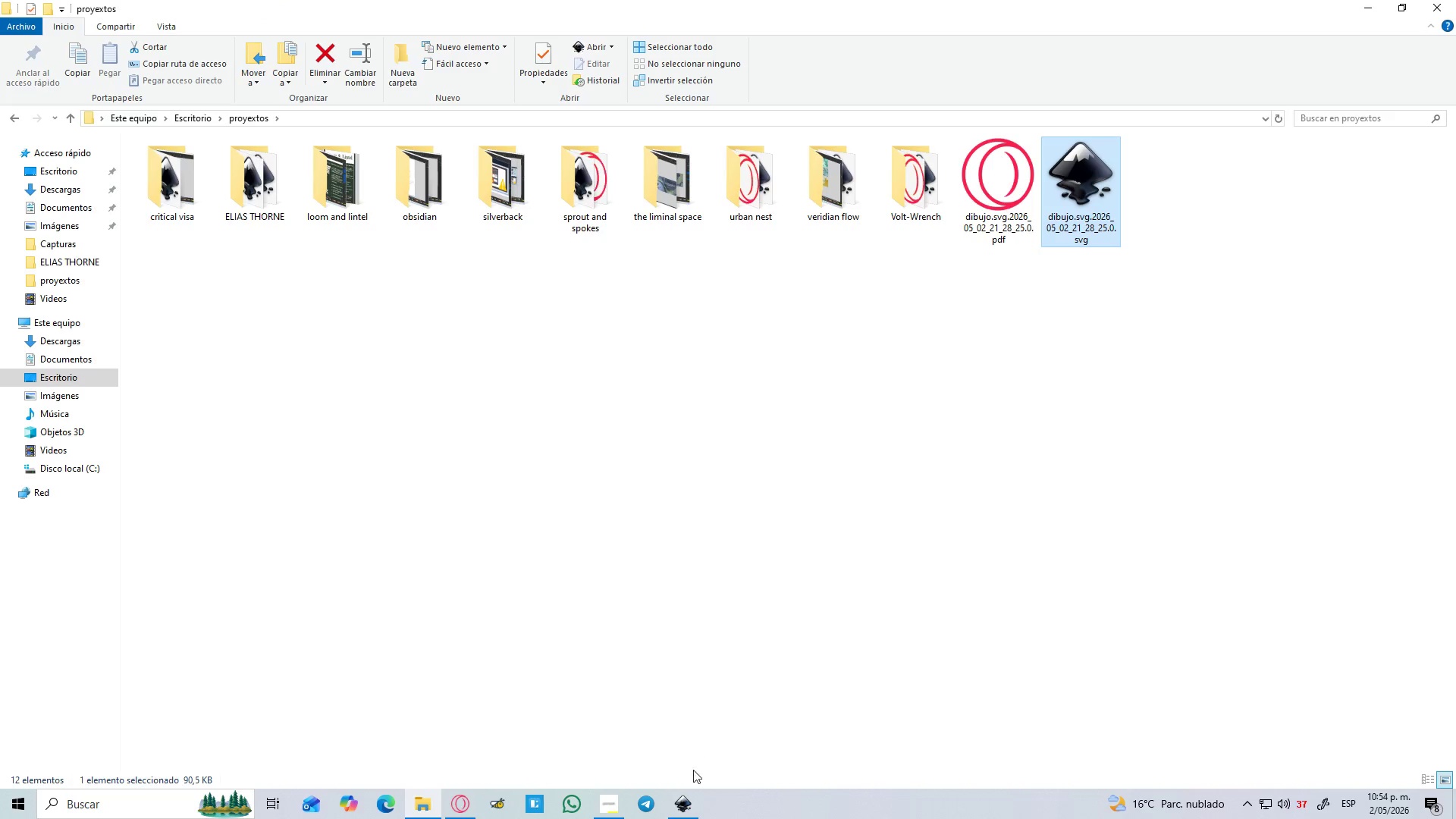 
left_click([679, 815])
 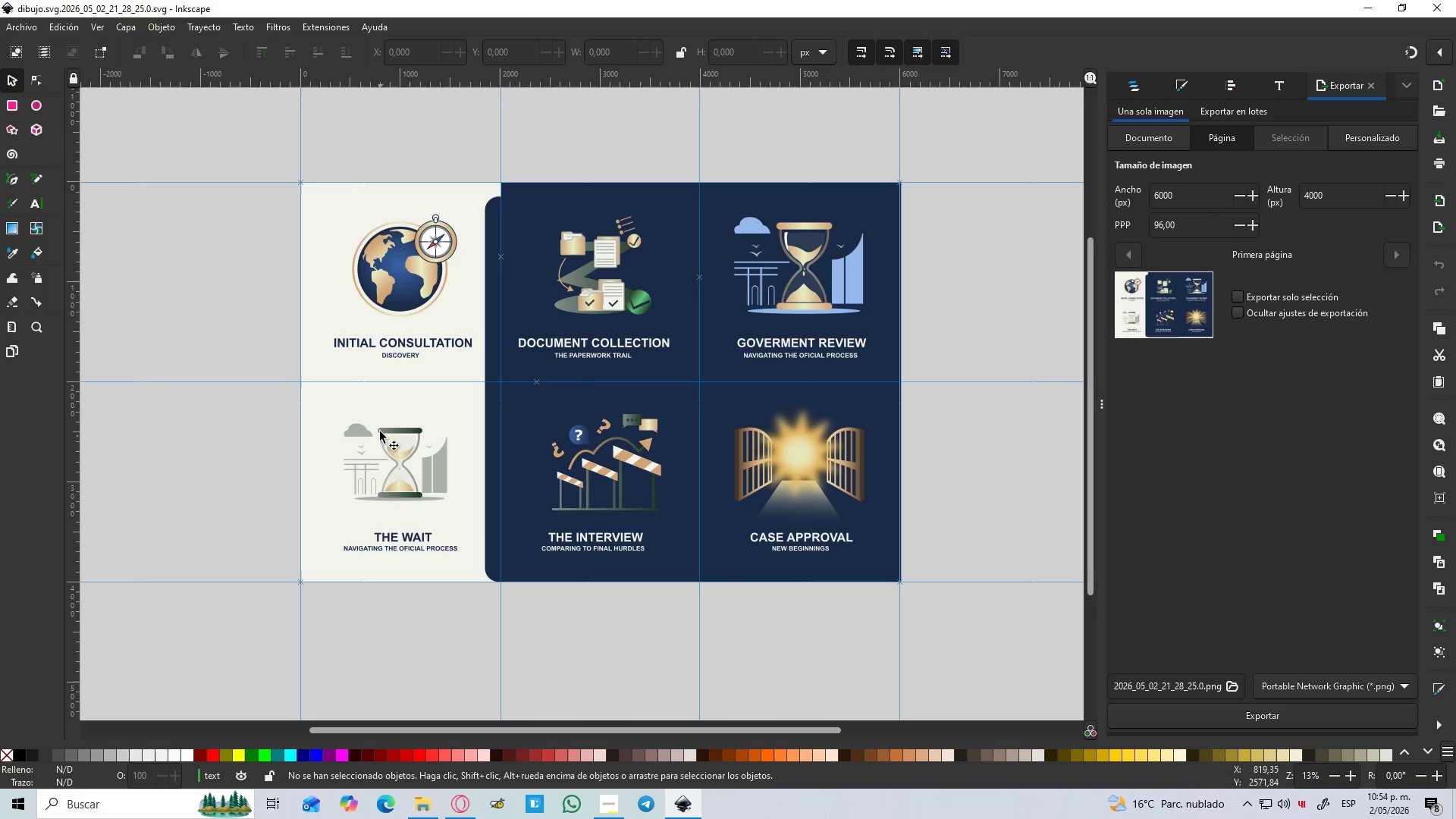 
hold_key(key=ControlLeft, duration=0.55)
scroll: coordinate [419, 302], scroll_direction: up, amount: 1.0
 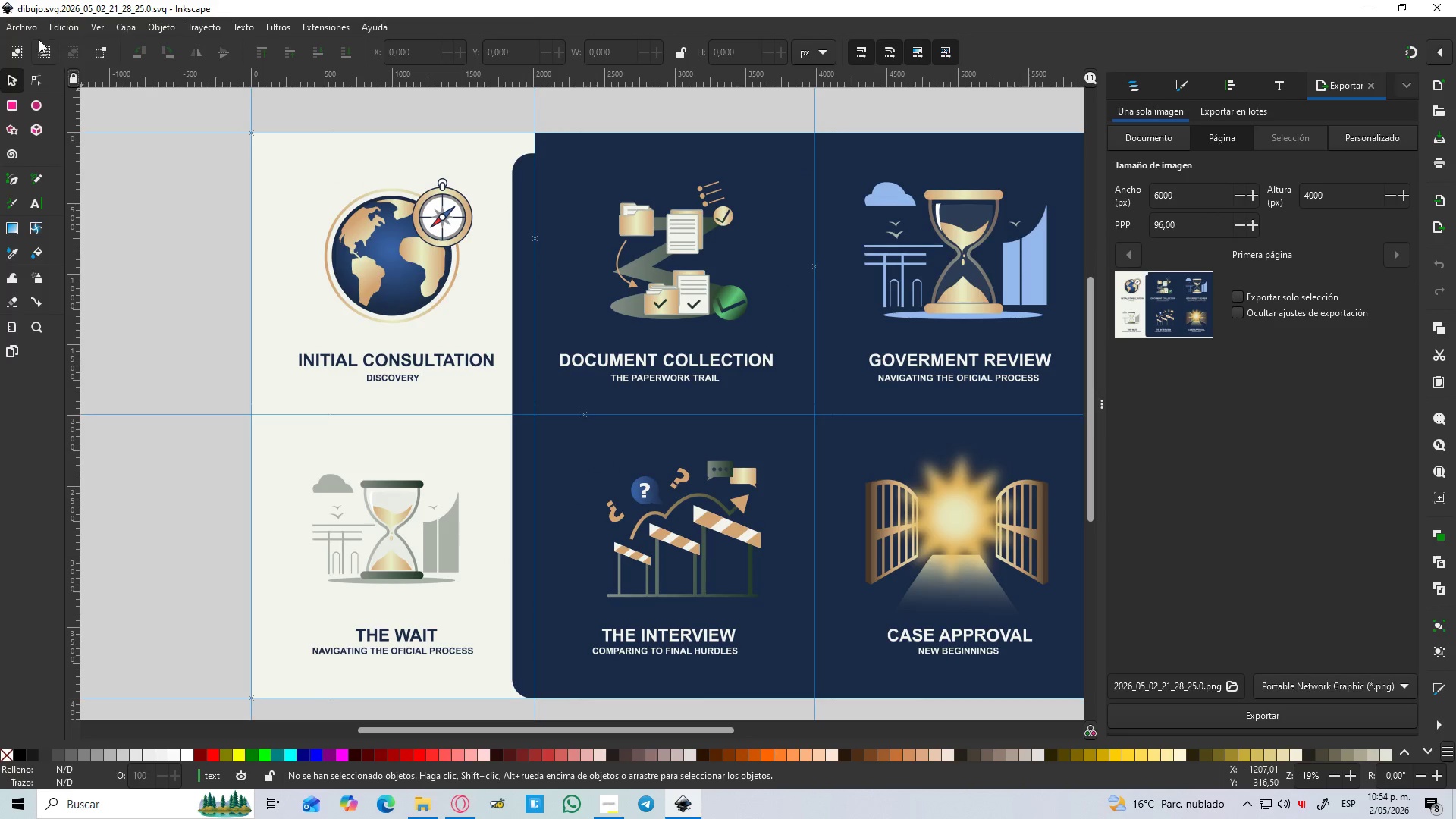 
left_click([31, 30])
 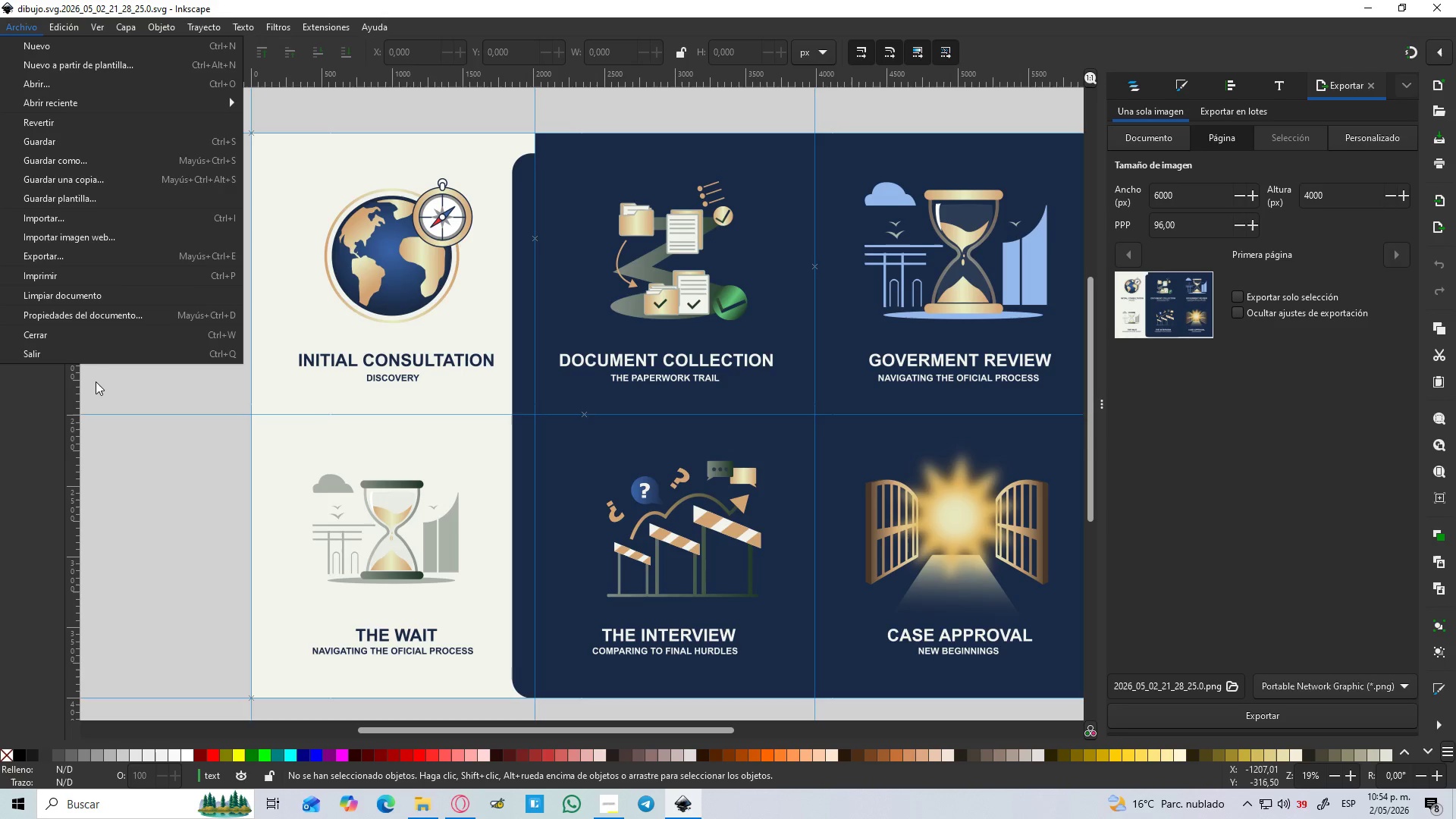 
left_click([84, 310])
 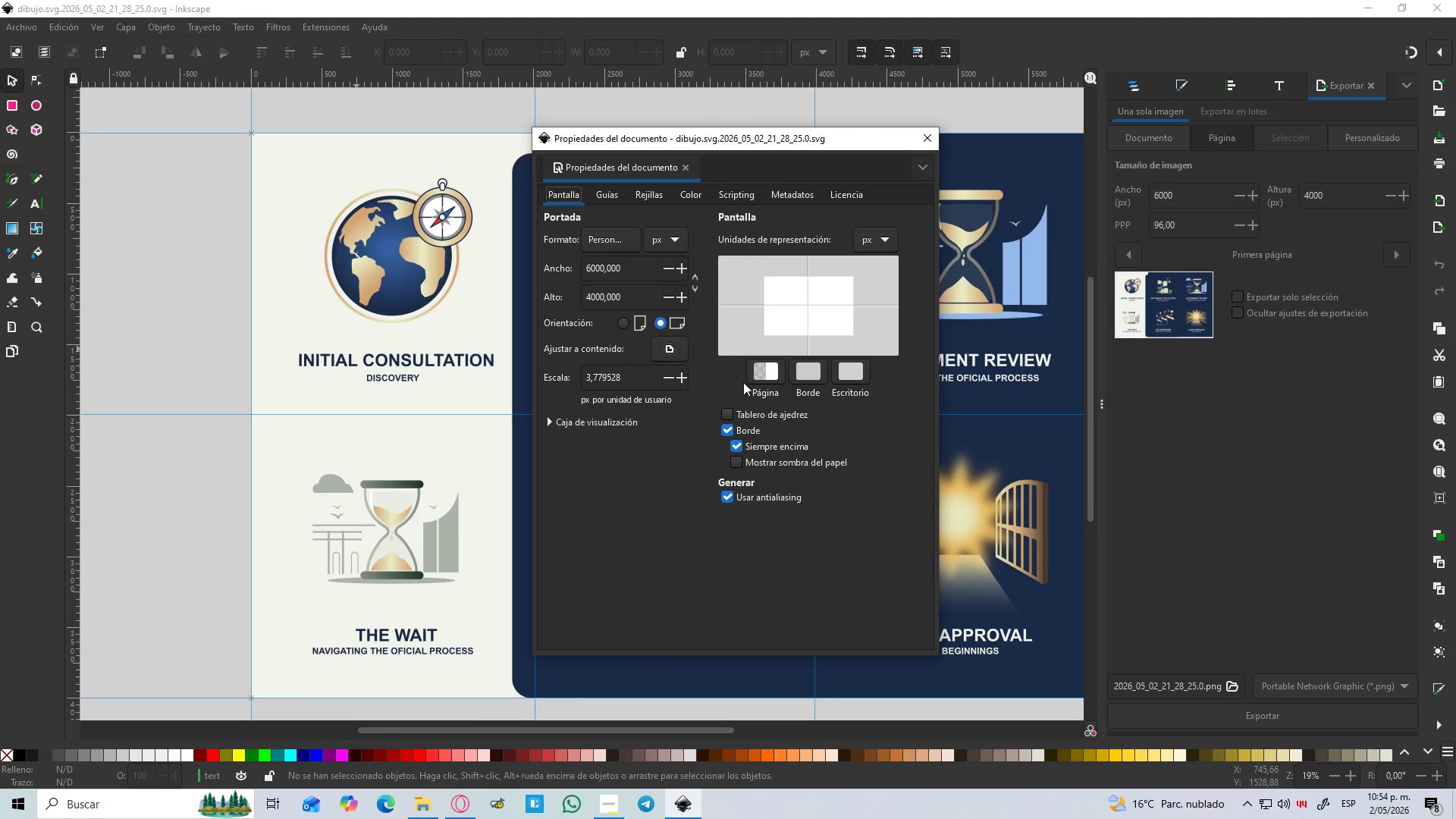 
left_click([767, 370])
 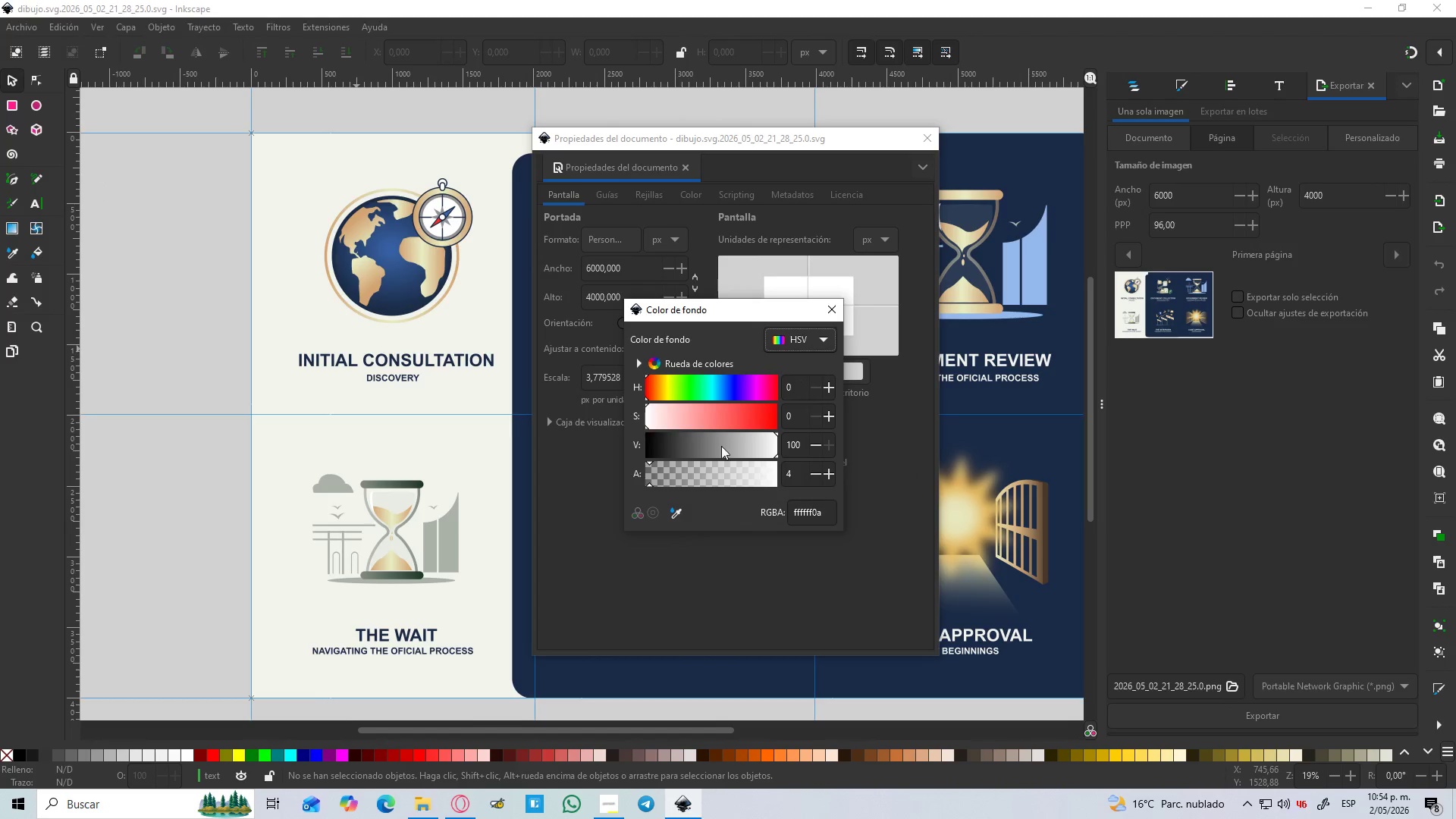 
left_click_drag(start_coordinate=[679, 480], to_coordinate=[588, 482])
 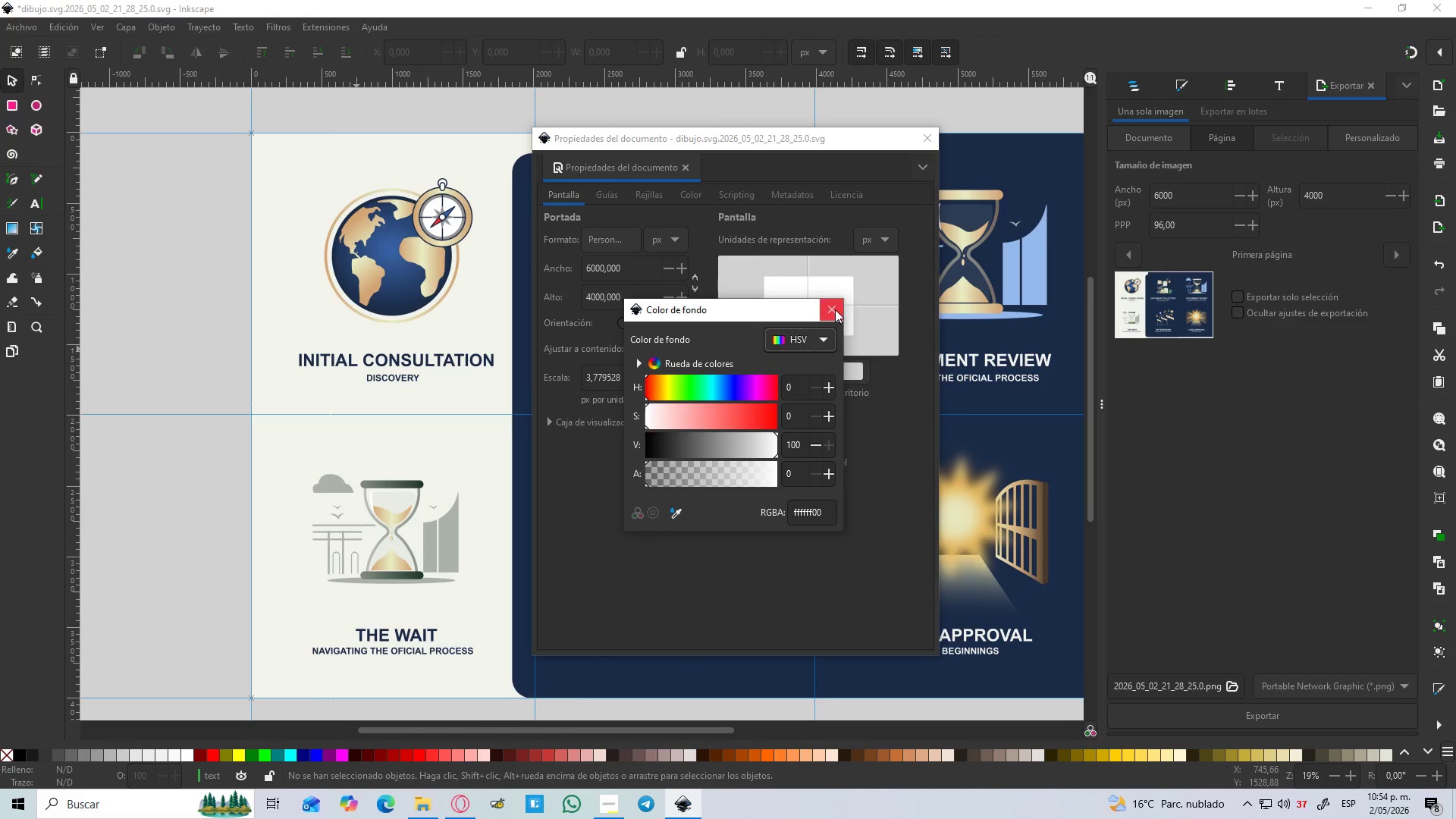 
left_click([833, 312])
 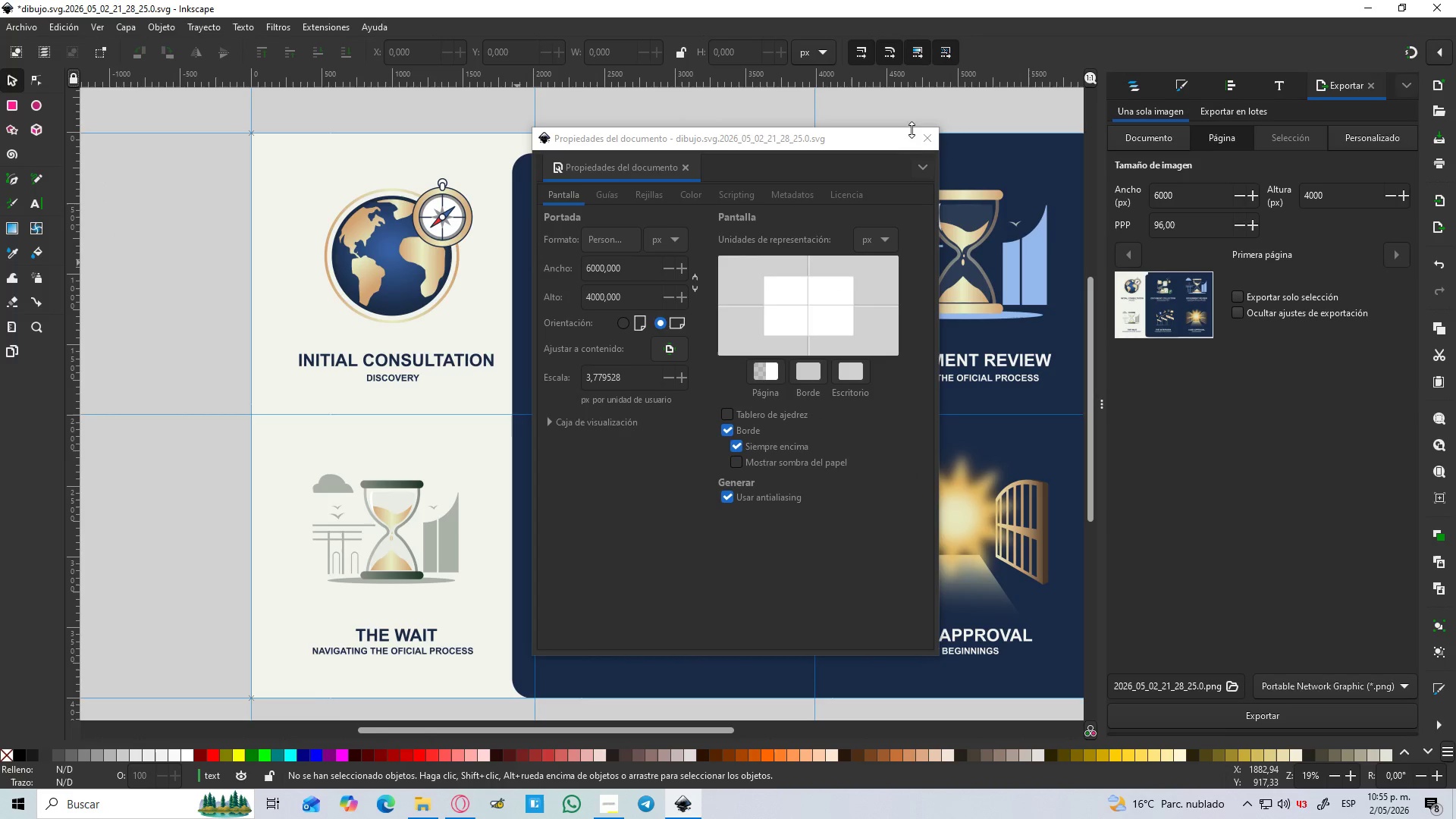 
left_click([921, 142])
 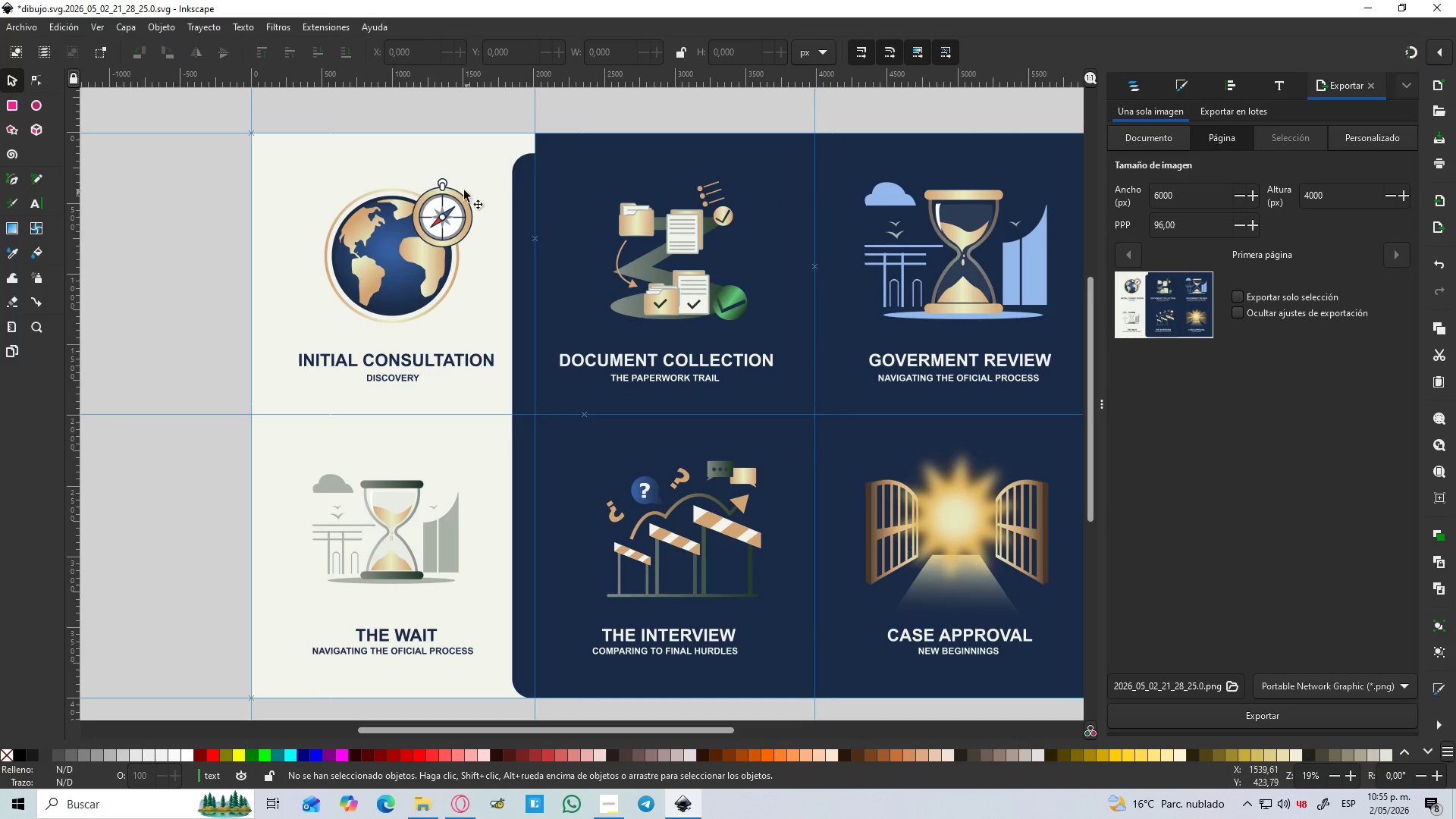 
left_click([447, 199])
 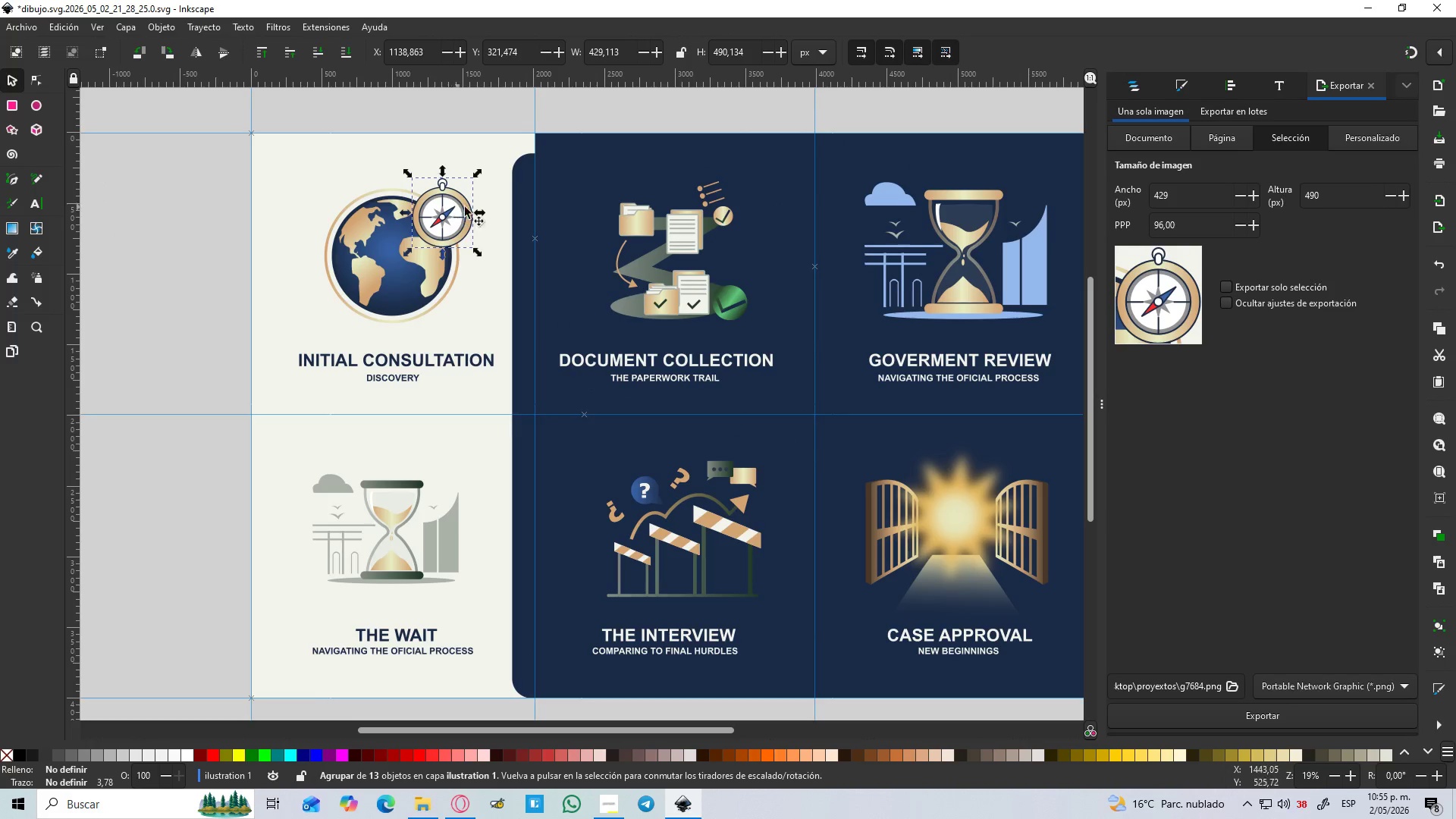 
left_click([491, 175])
 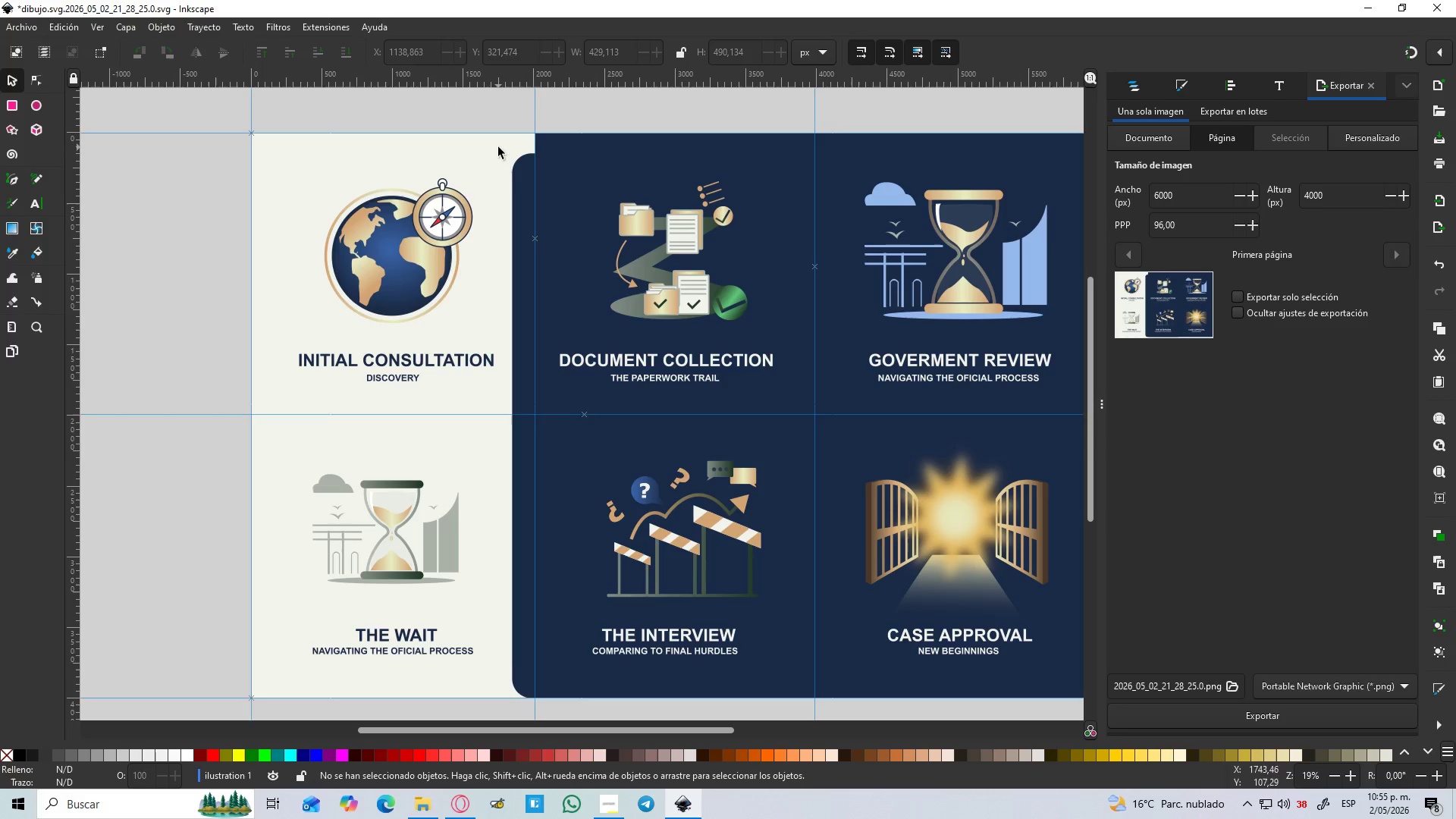 
left_click_drag(start_coordinate=[498, 147], to_coordinate=[275, 345])
 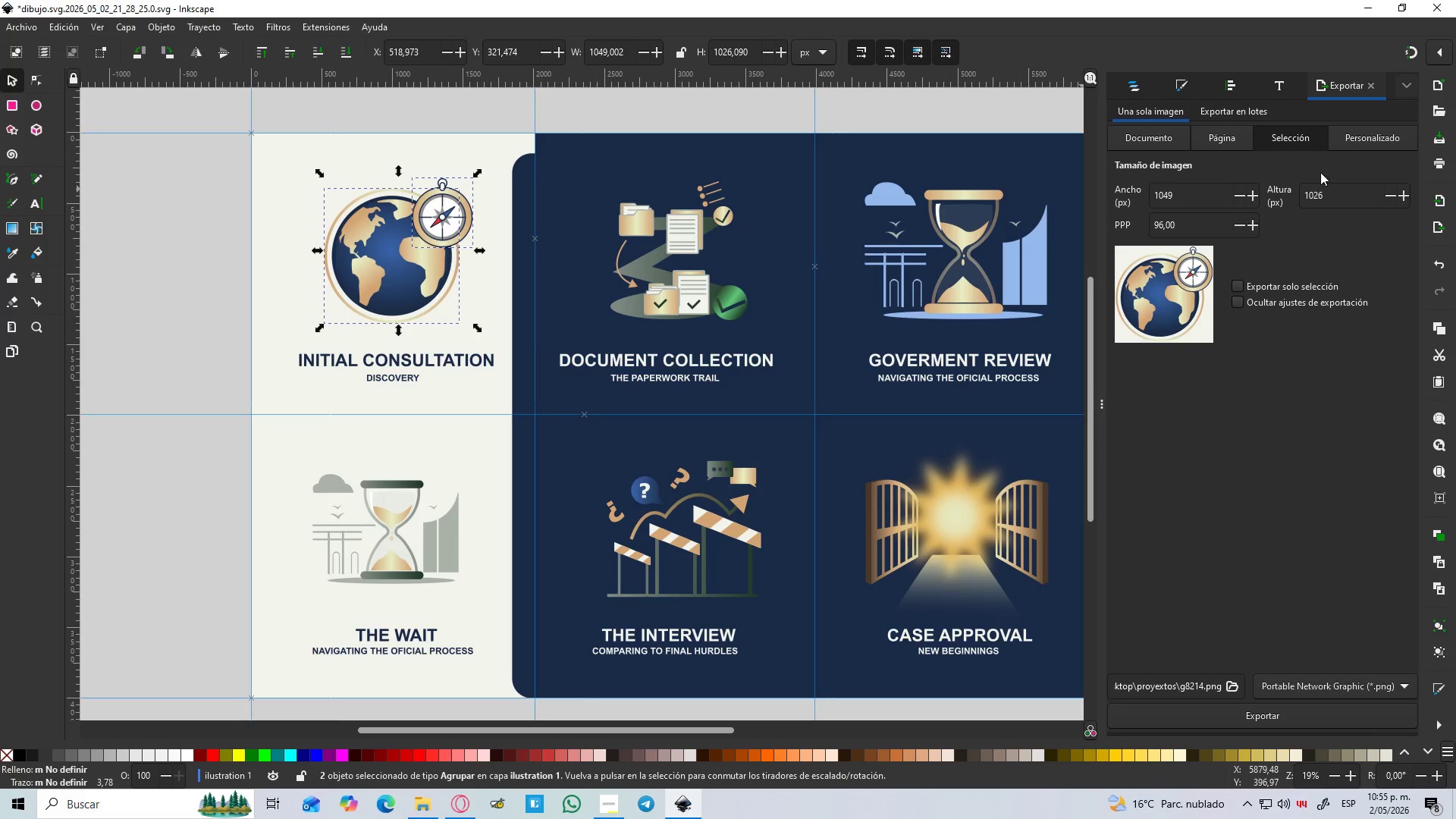 
left_click([1247, 290])
 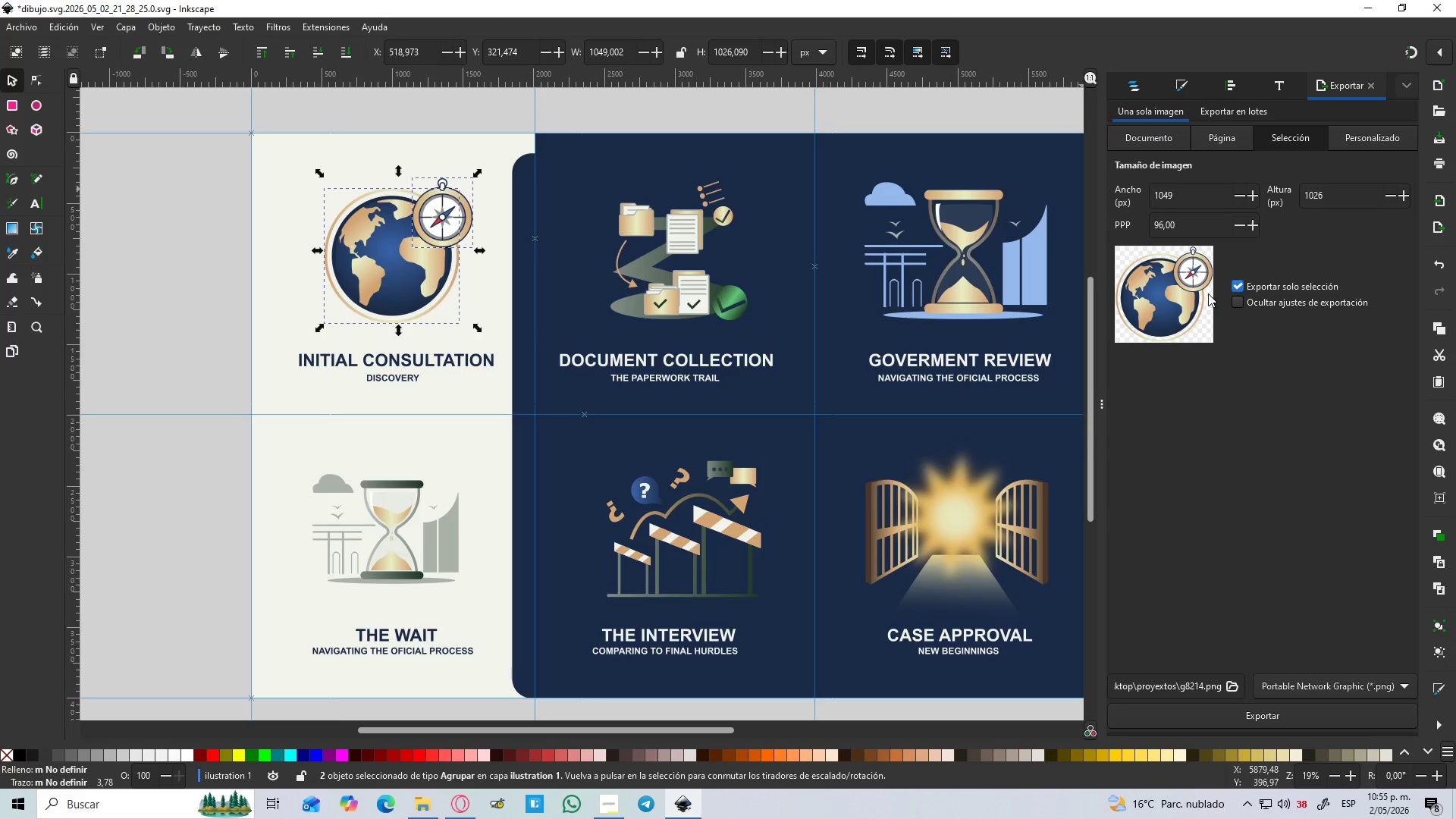 
mouse_move([1243, 309])
 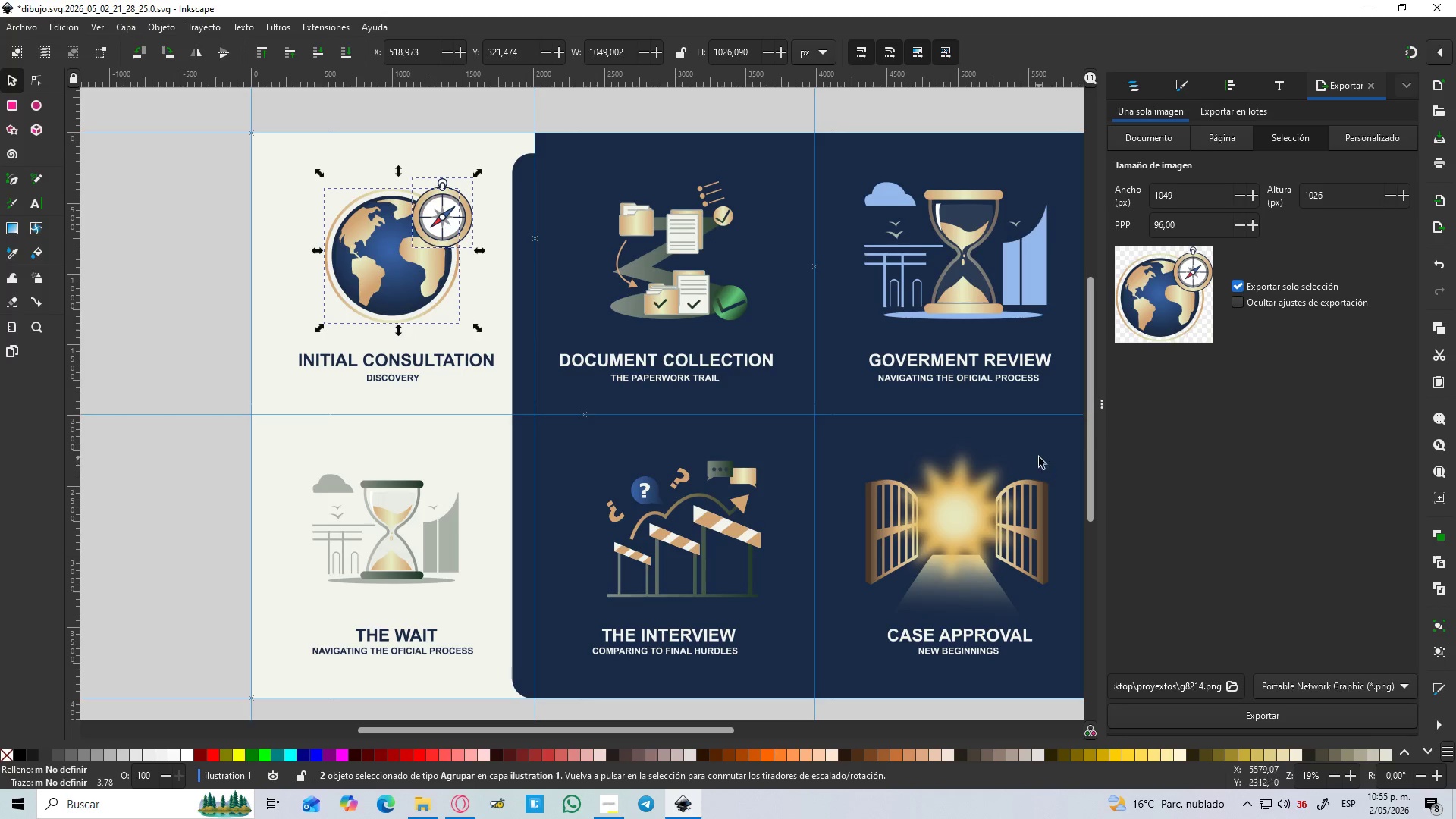 
key(Alt+AltLeft)
 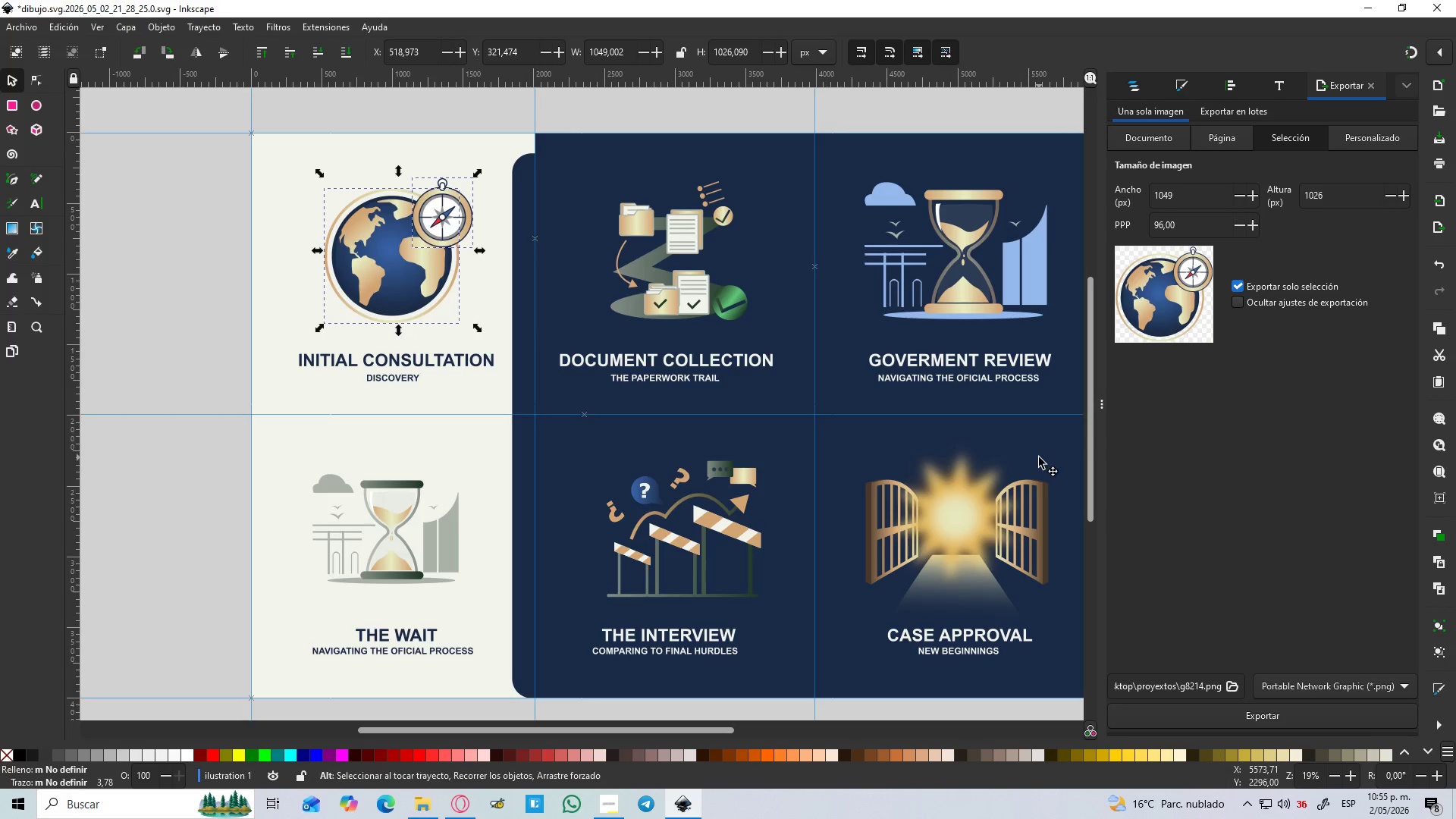 
key(Alt+Tab)
 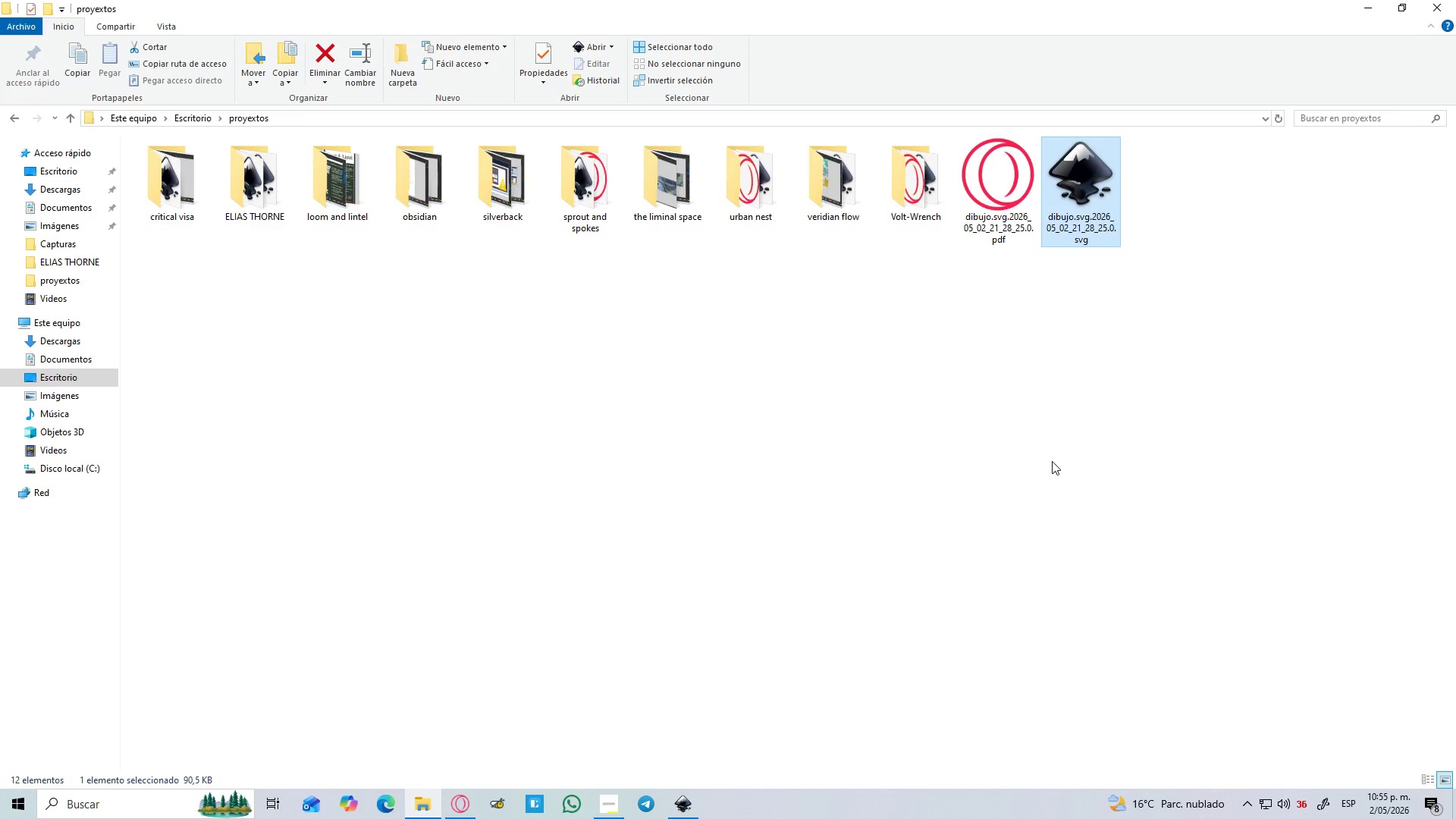 
key(Alt+AltLeft)
 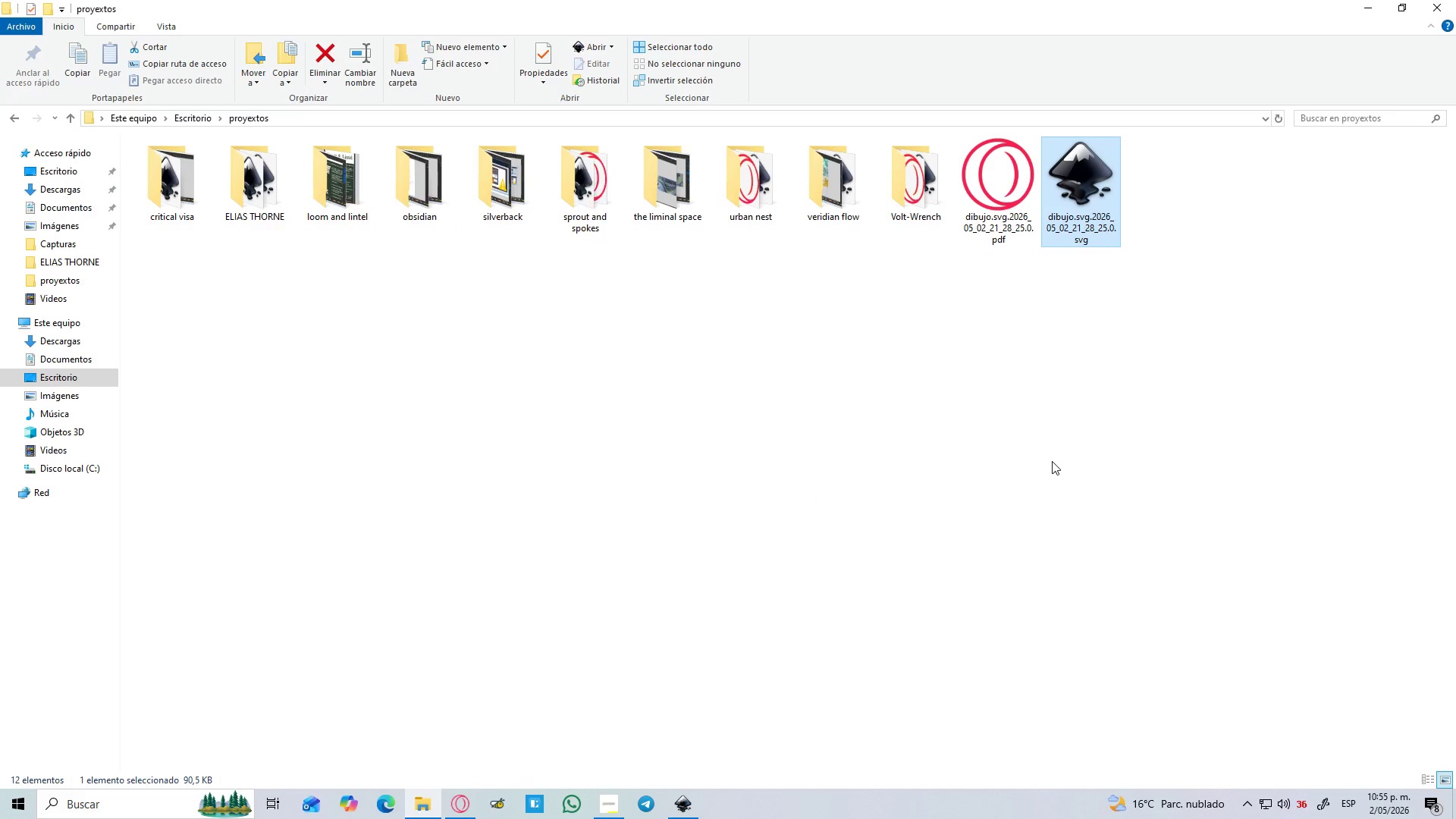 
key(Alt+Tab)
 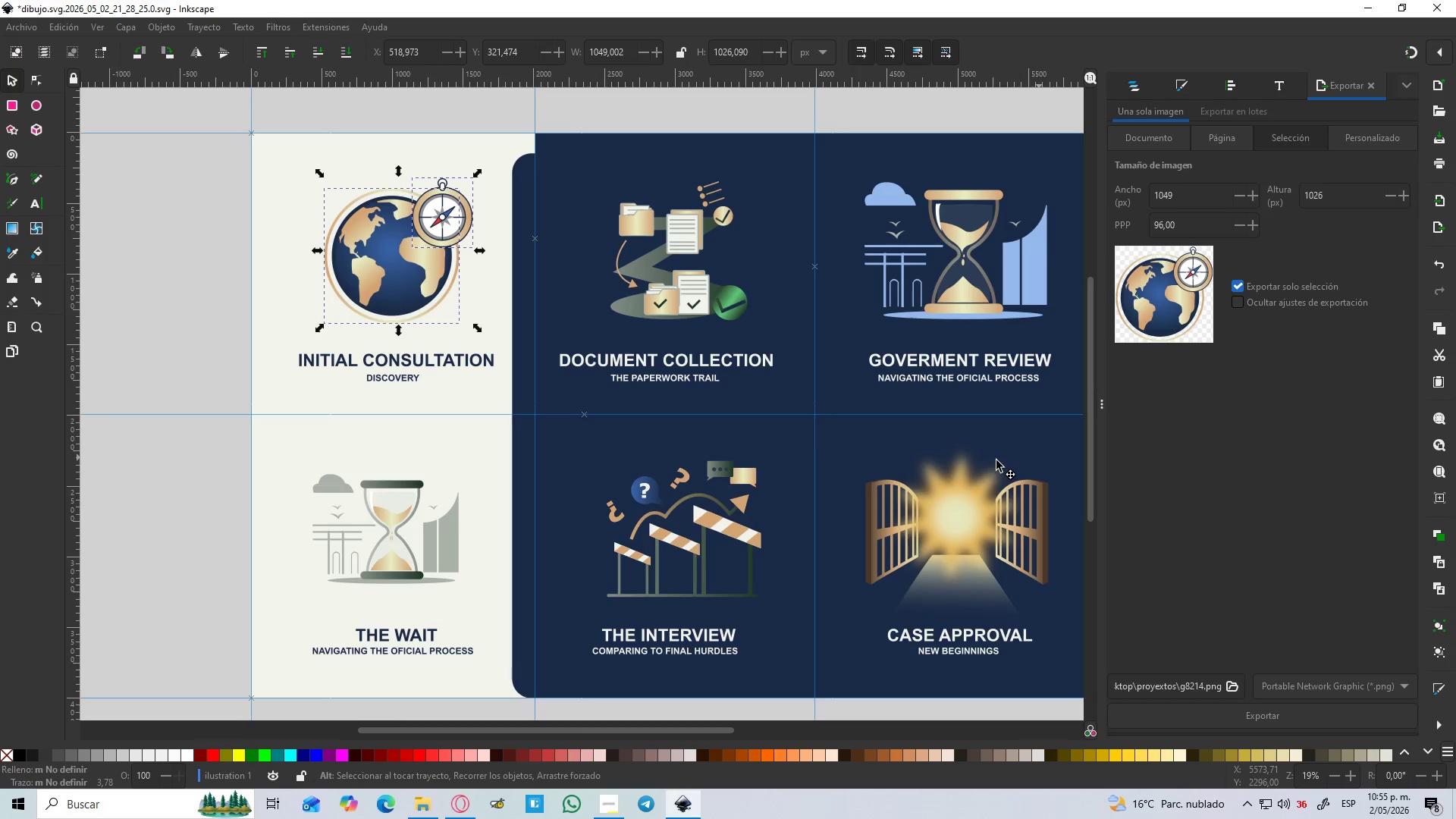 
key(Alt+Tab)
 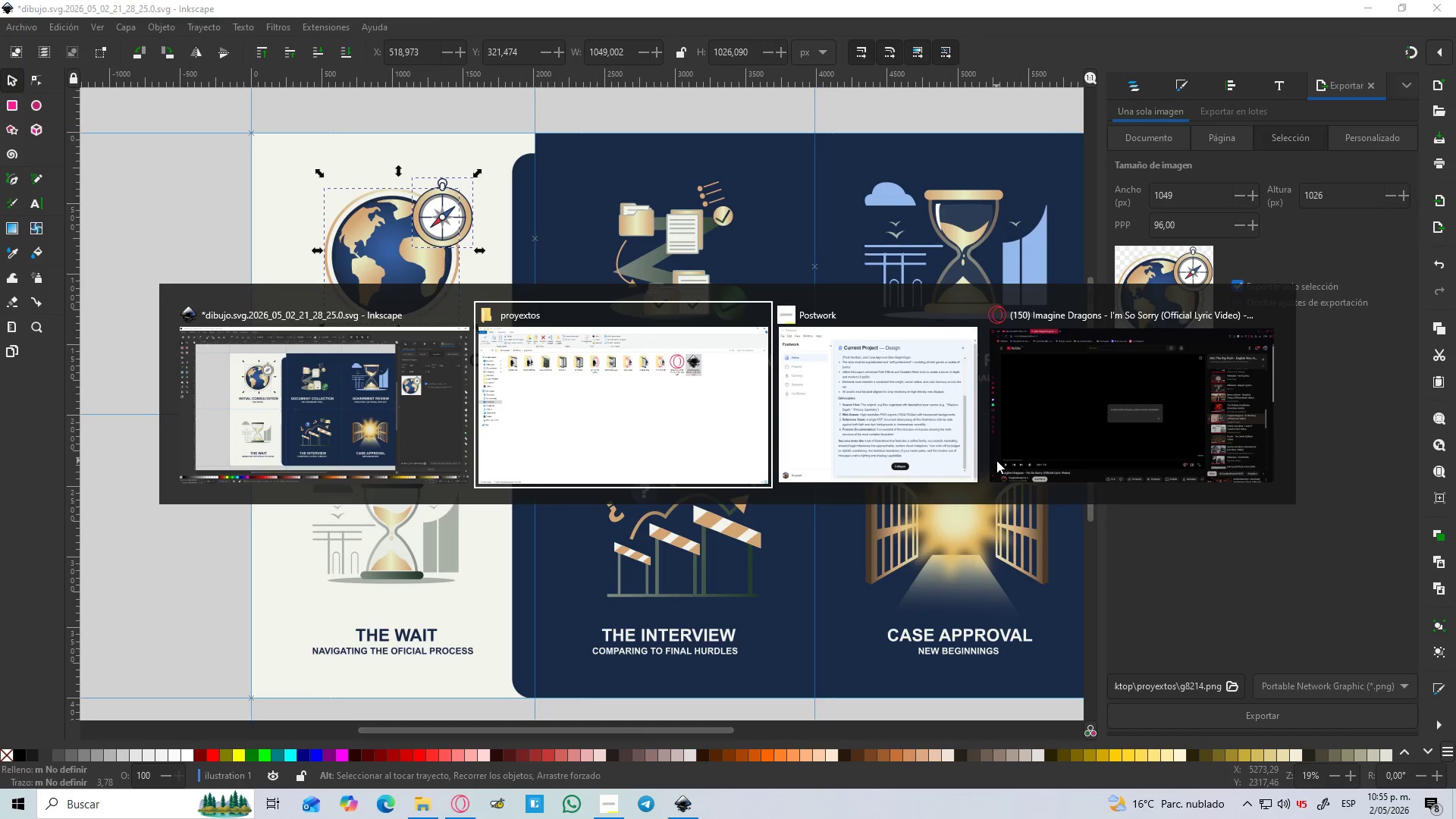 
key(Alt+Tab)